 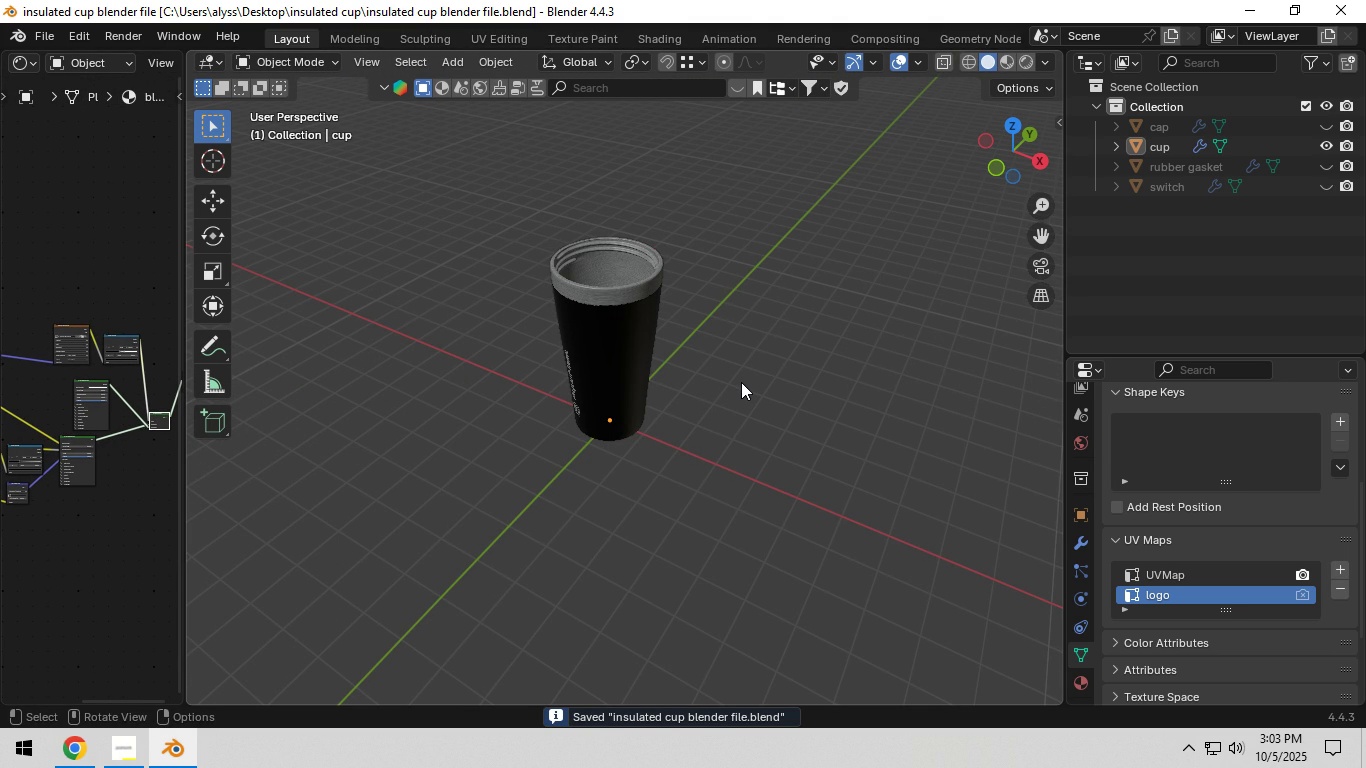 
left_click([1327, 126])
 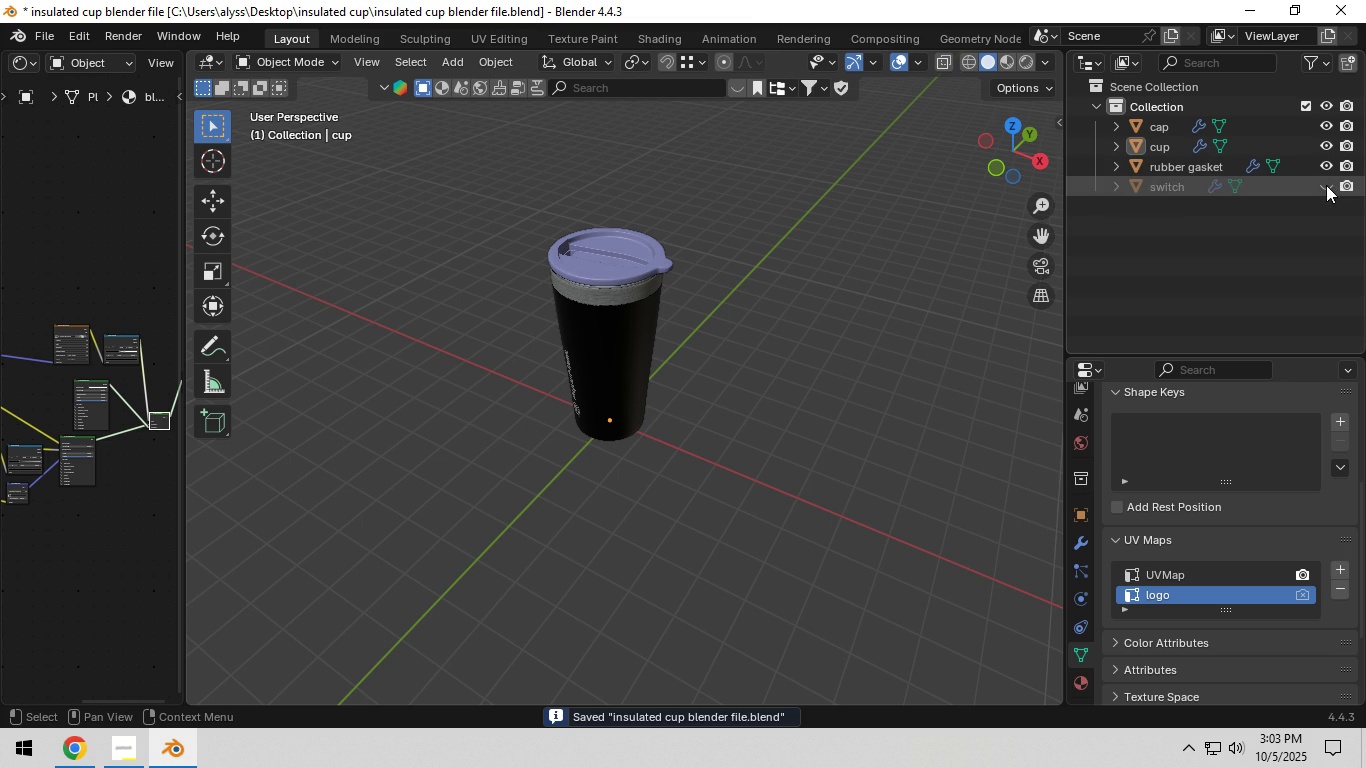 
double_click([1326, 186])
 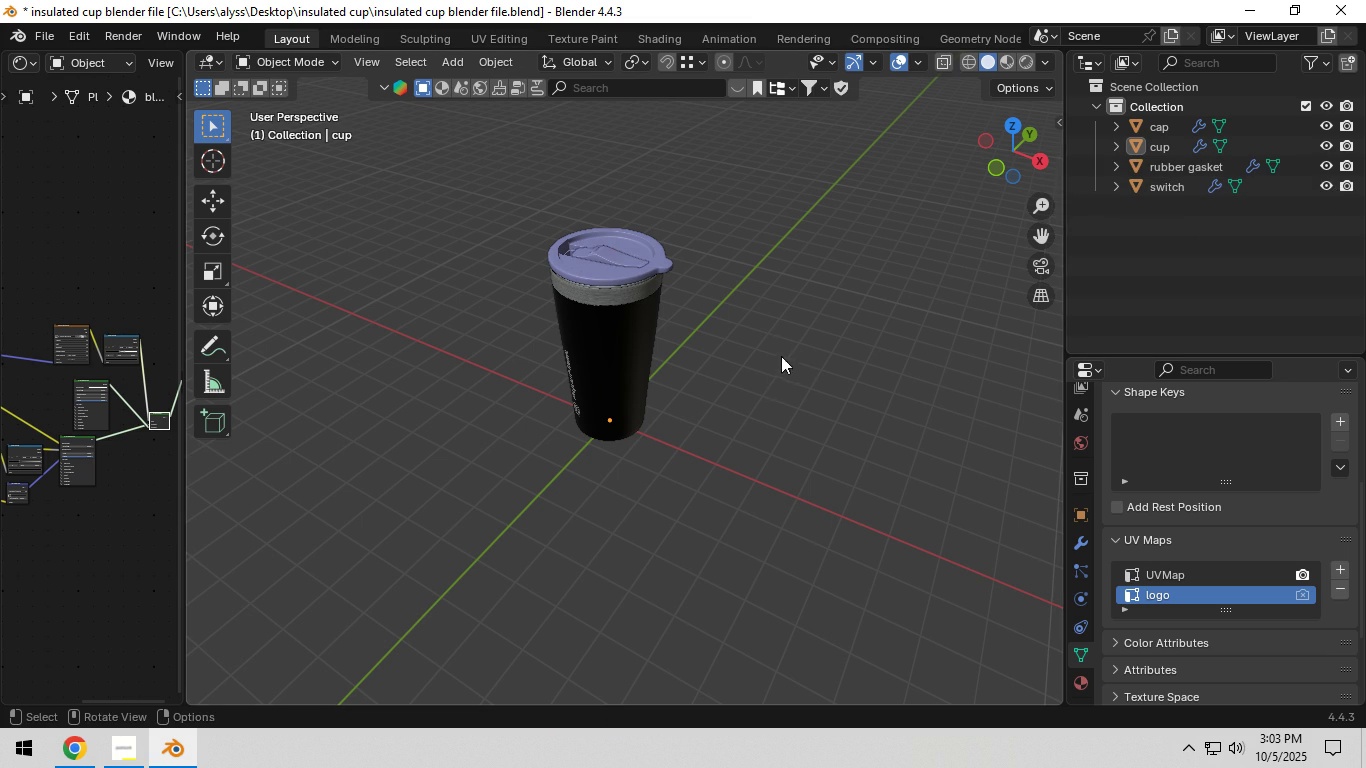 
left_click([781, 356])
 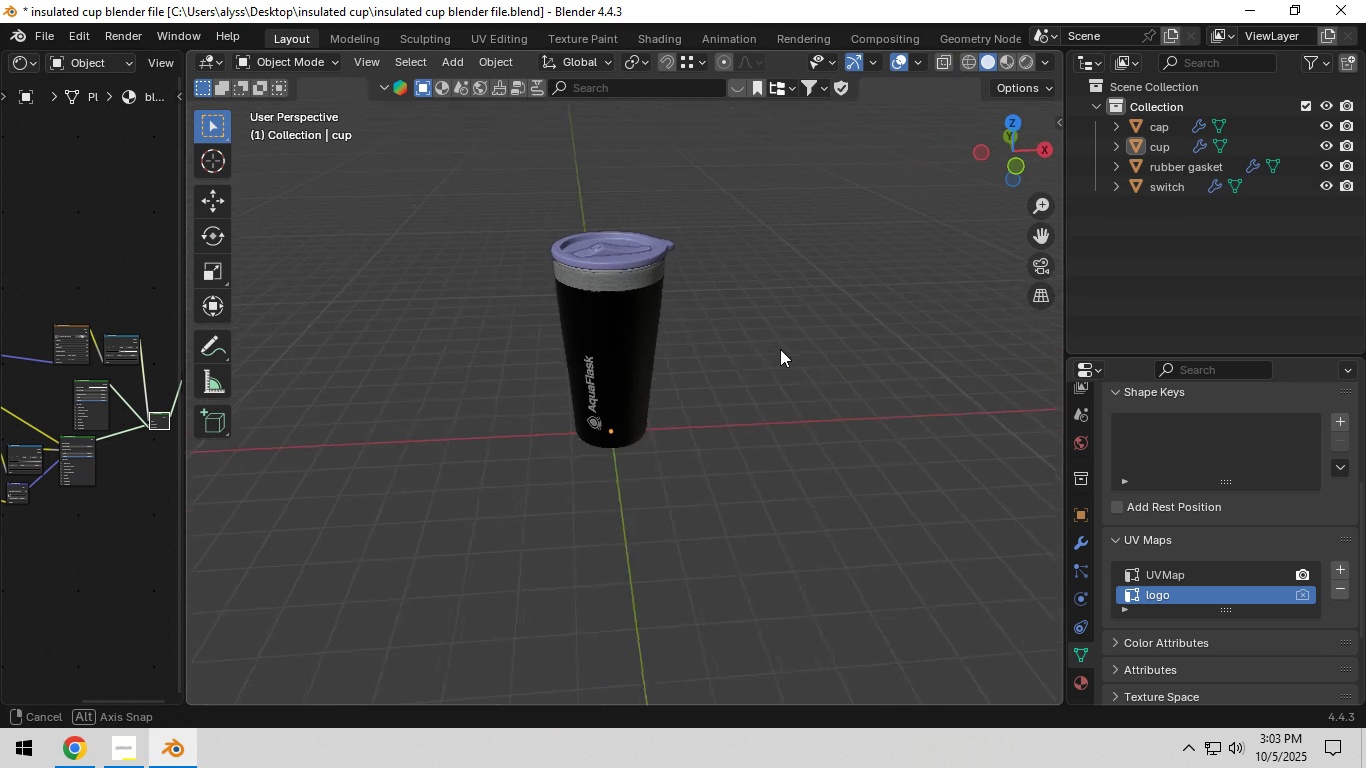 
scroll: coordinate [767, 351], scroll_direction: up, amount: 1.0
 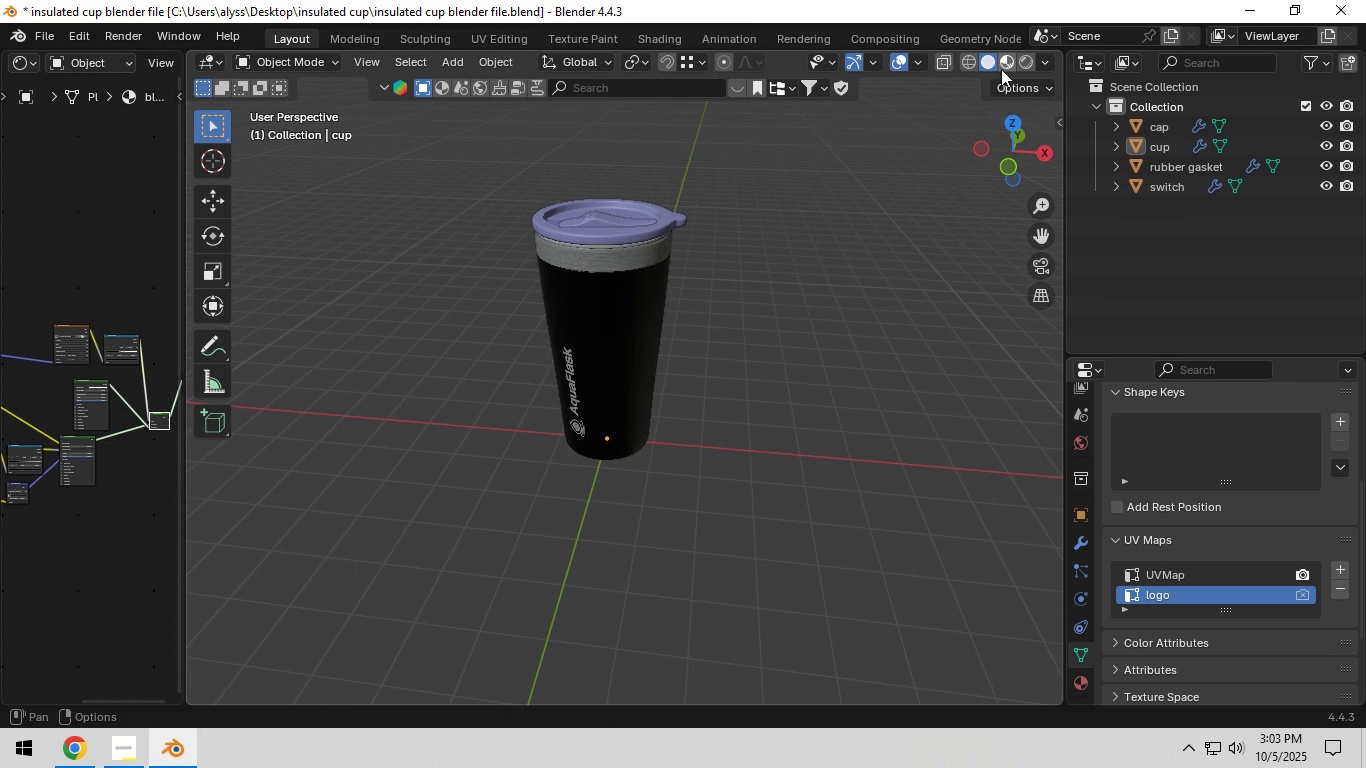 
left_click([1018, 66])